 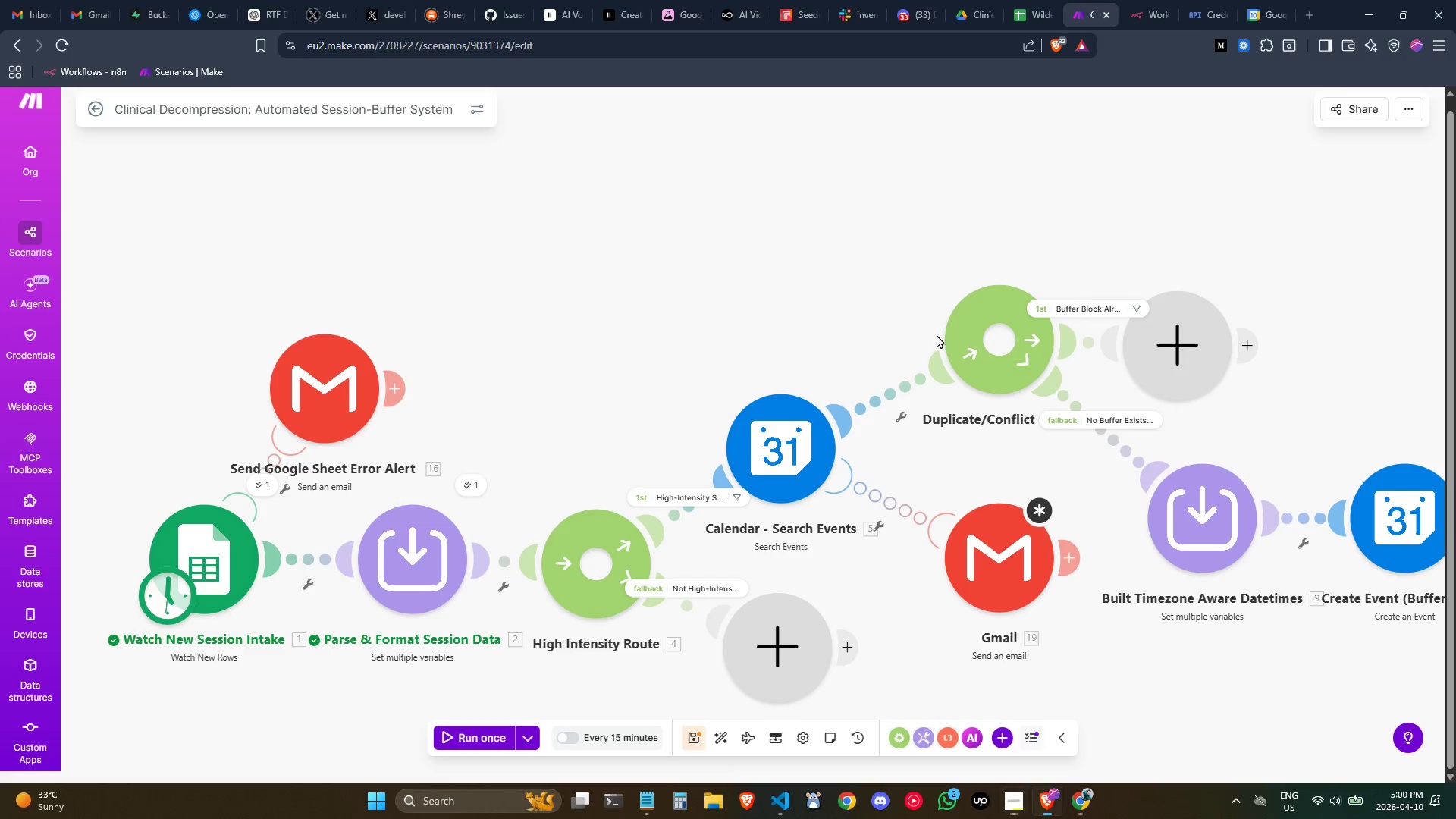 
key(Alt+Tab)
 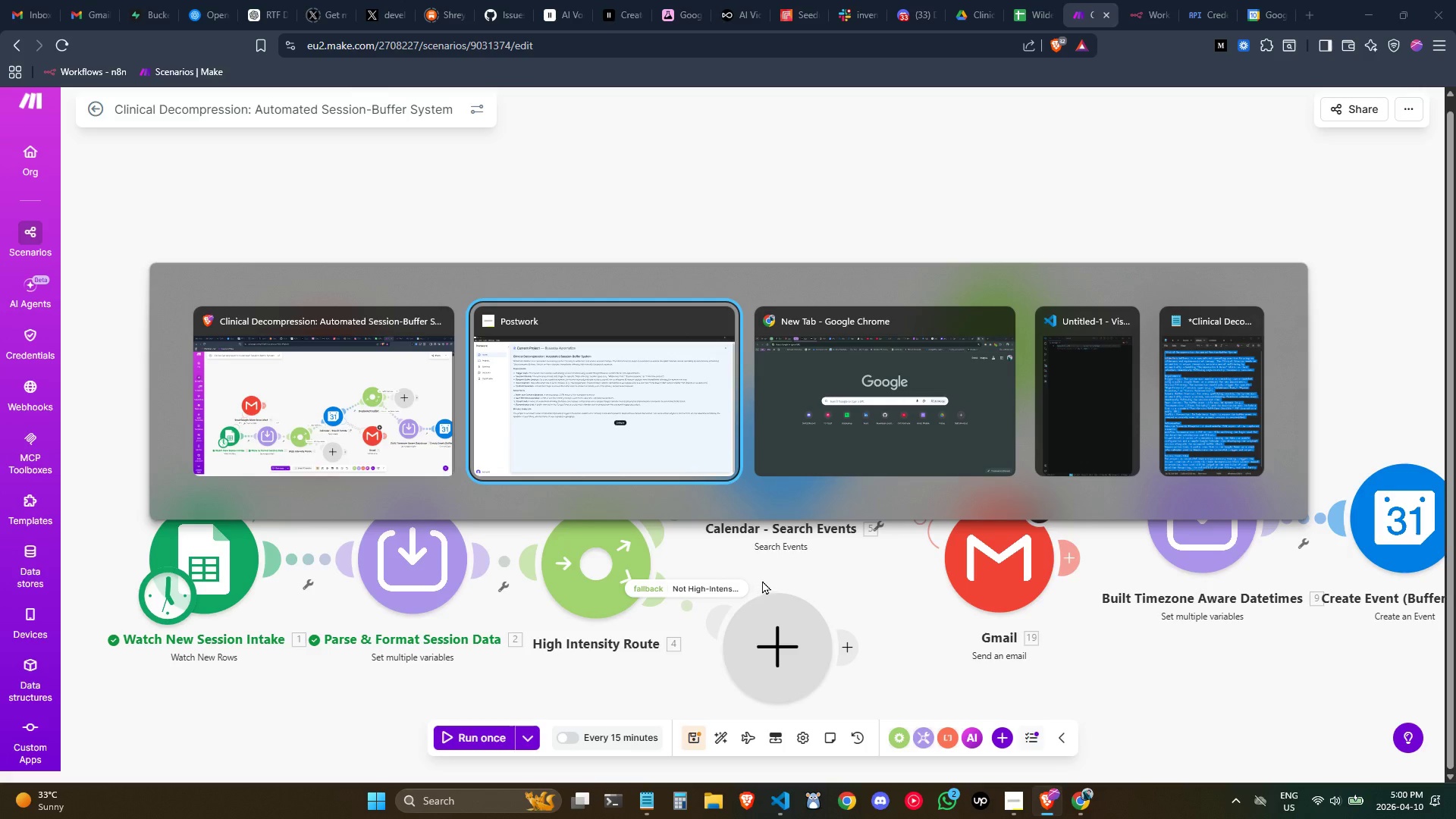 
left_click([709, 217])
 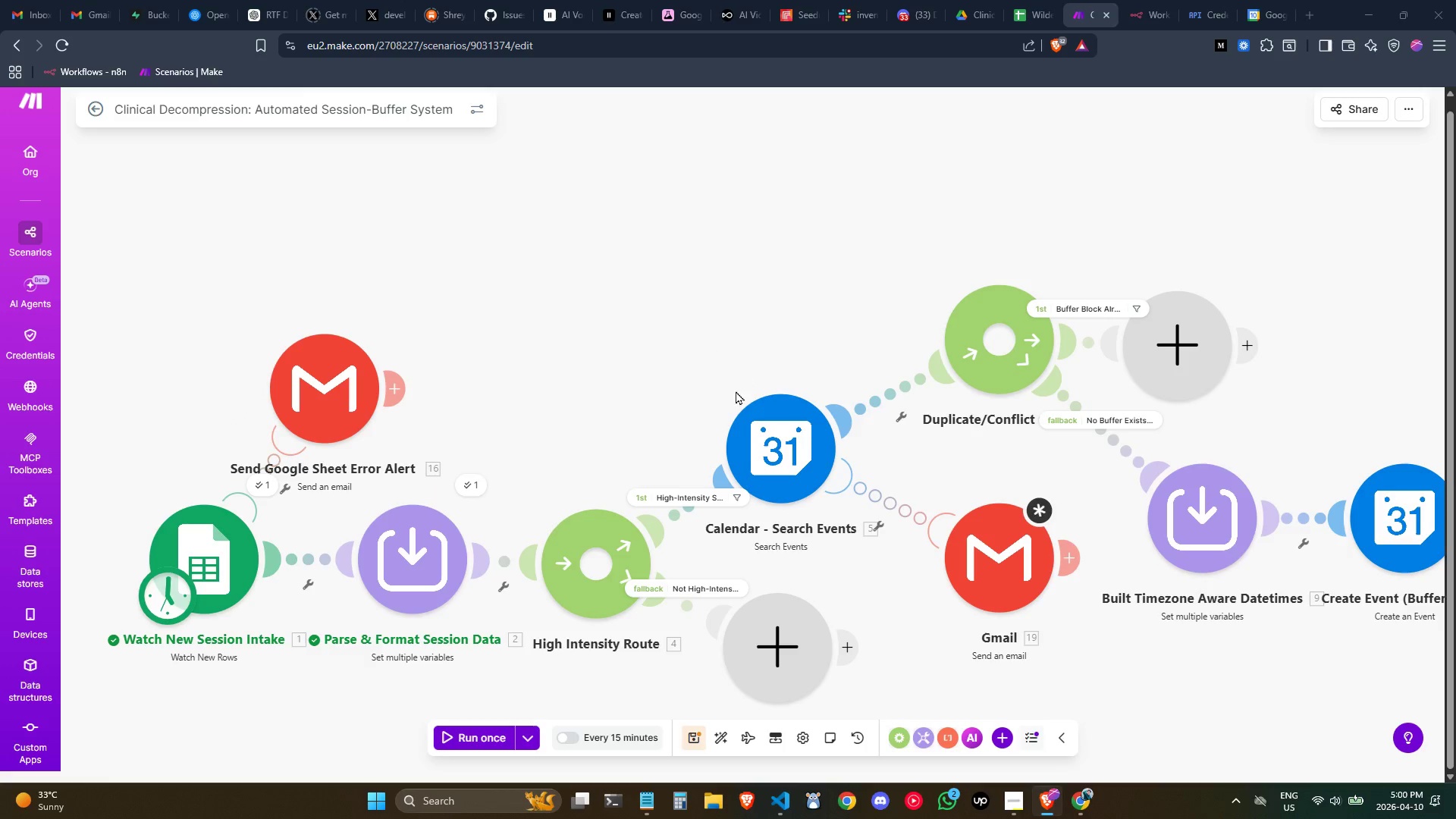 
key(Alt+Tab)
 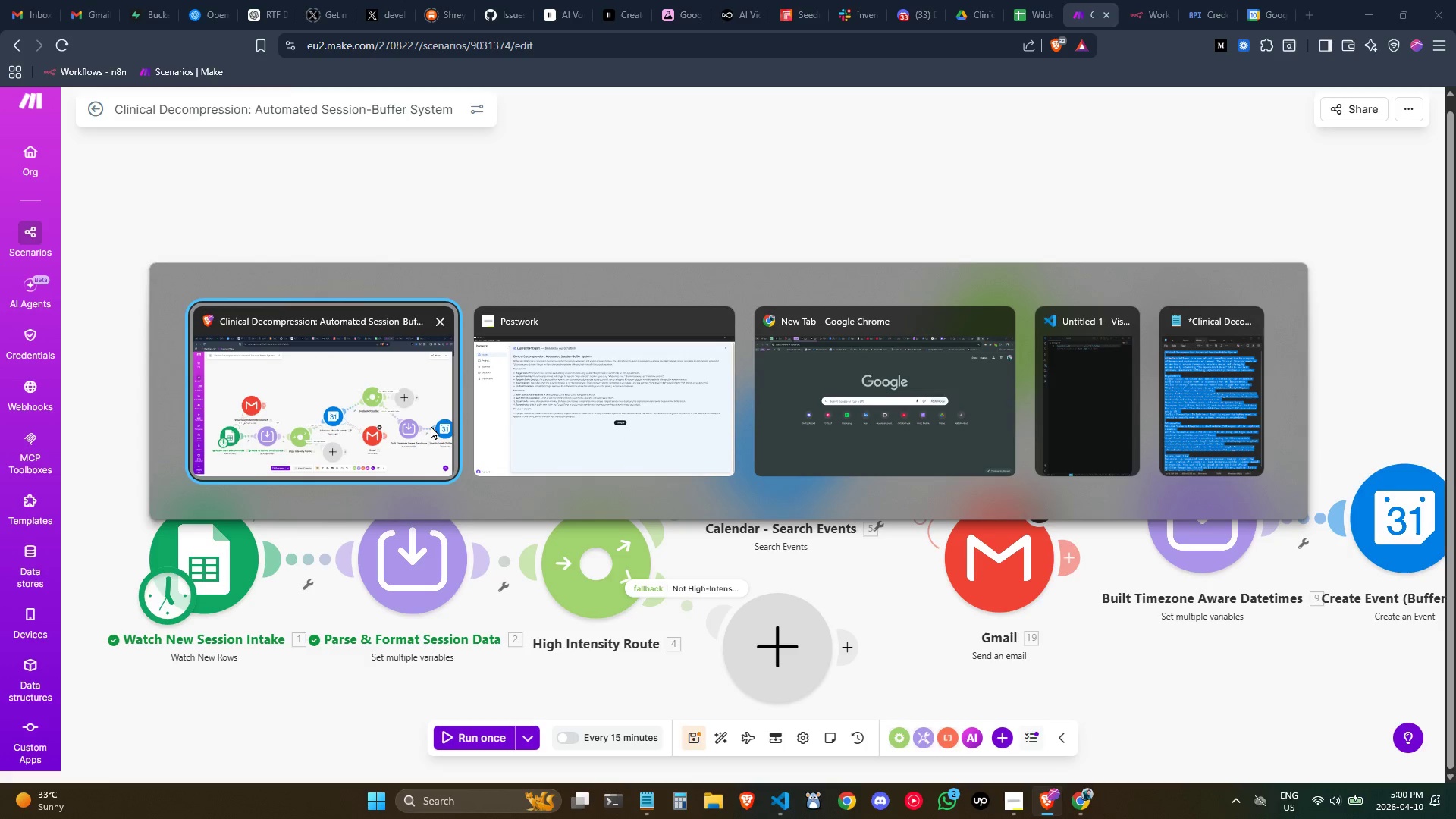 
left_click([431, 425])
 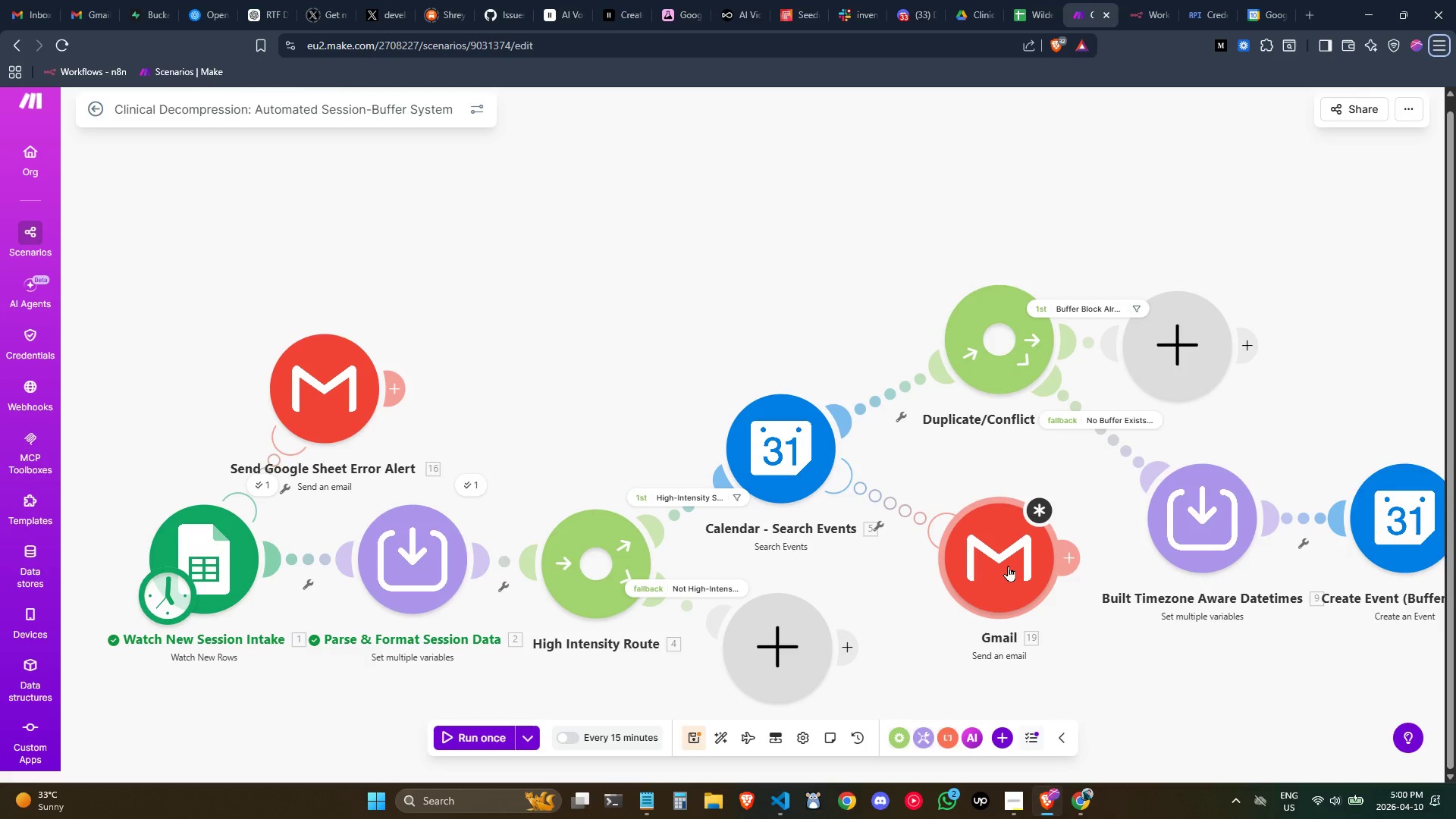 
double_click([1008, 566])
 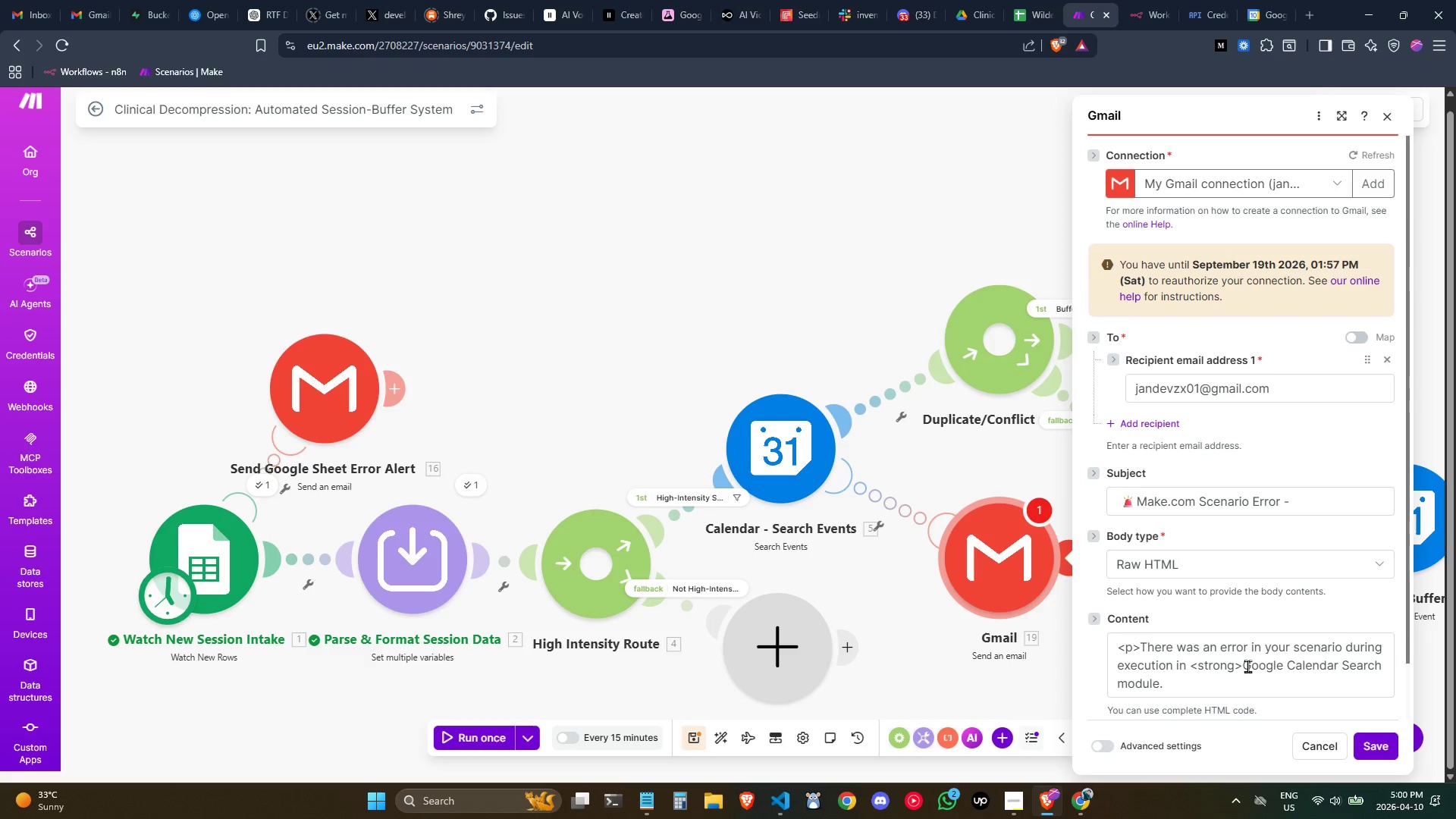 
left_click([1241, 673])
 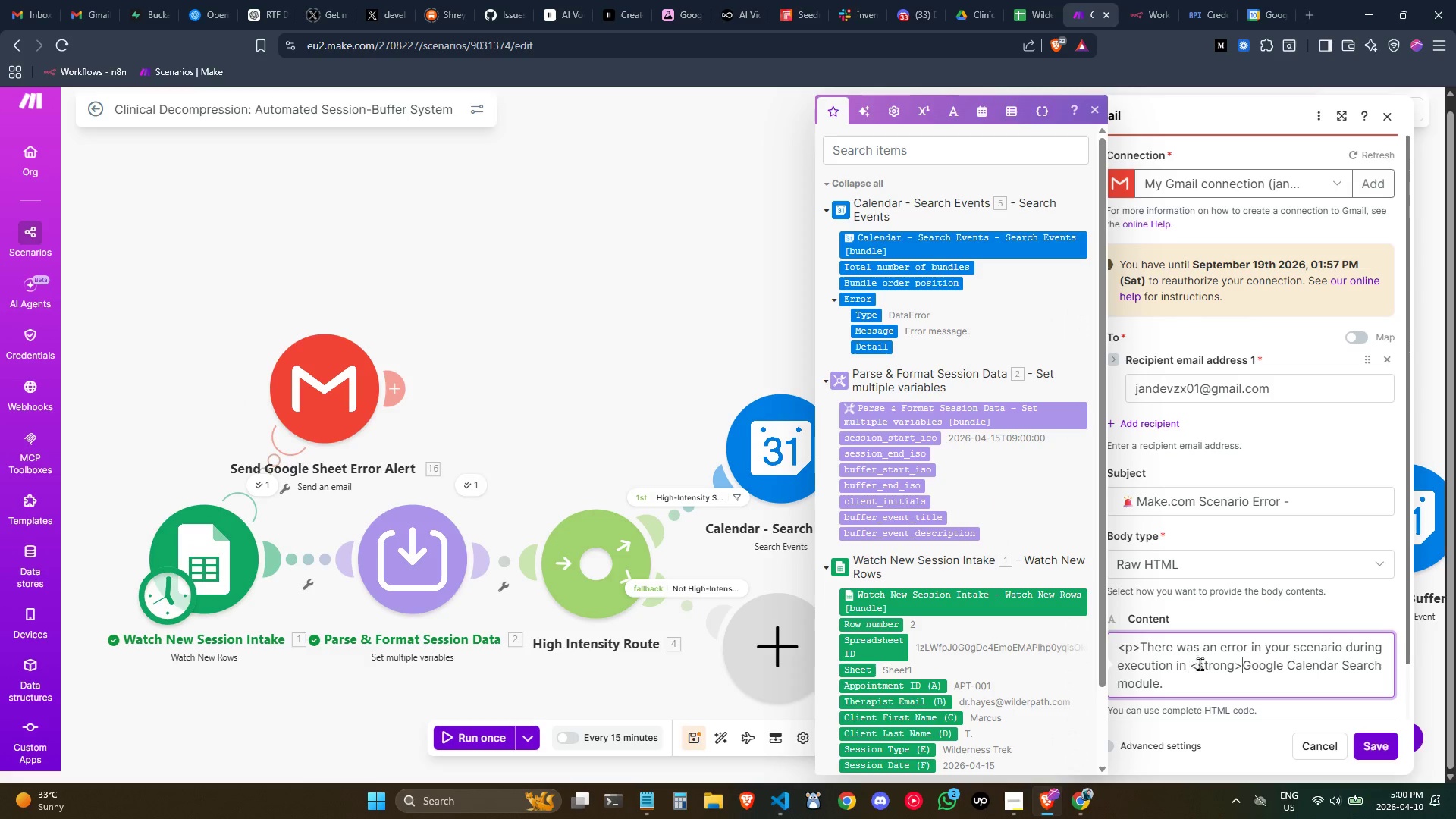 
left_click([1260, 664])
 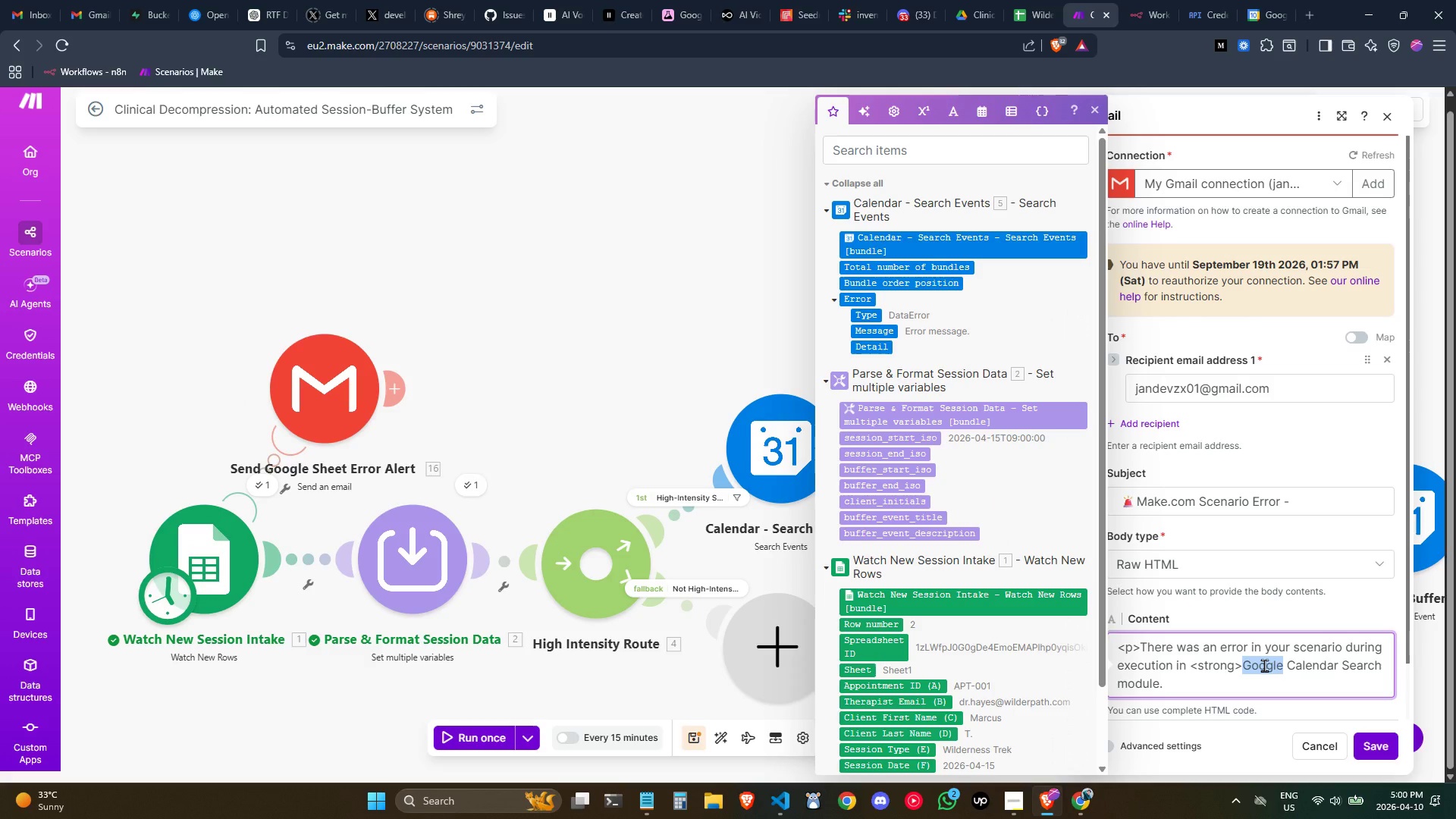 
key(Backspace)
 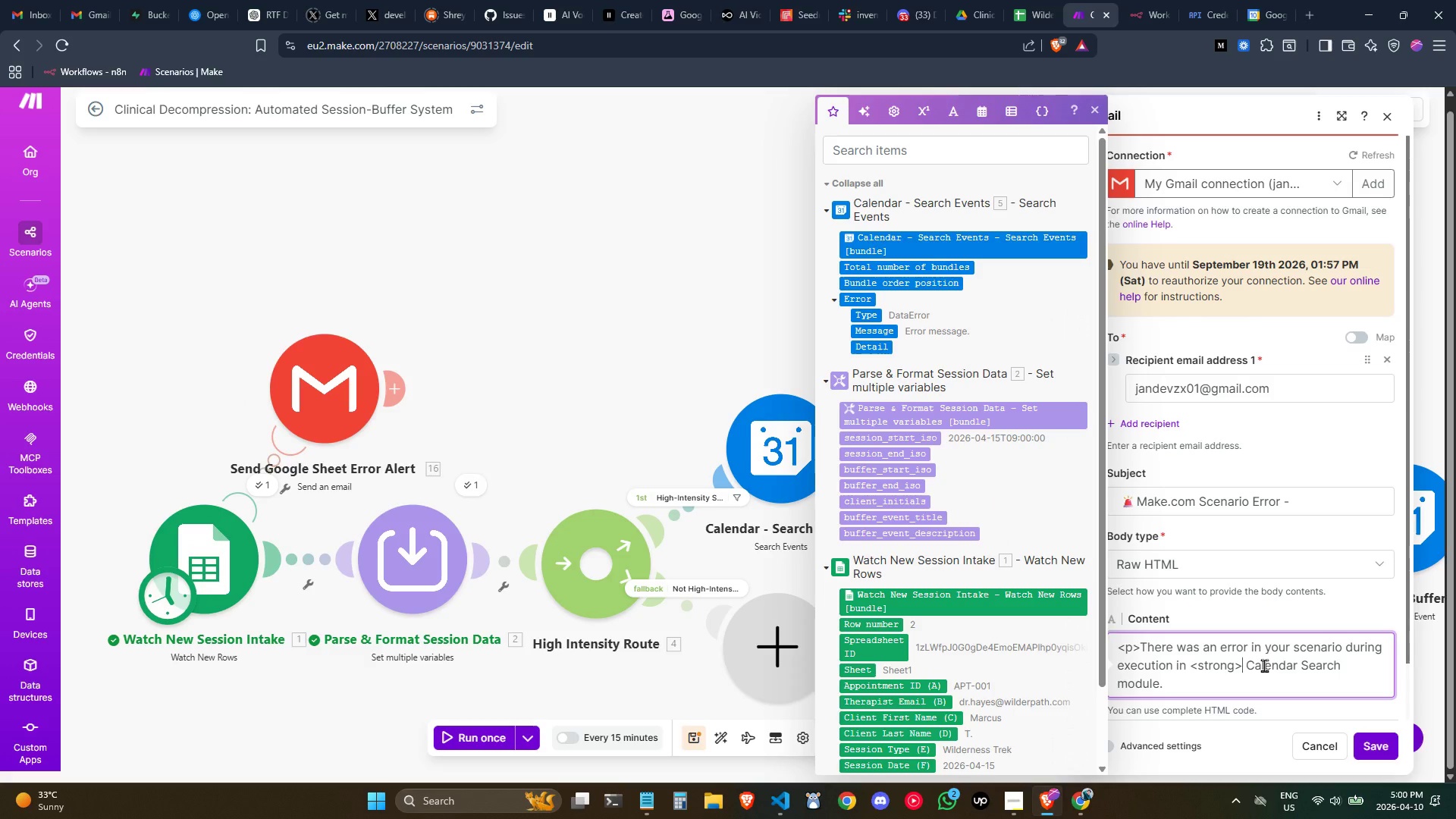 
key(ArrowRight)
 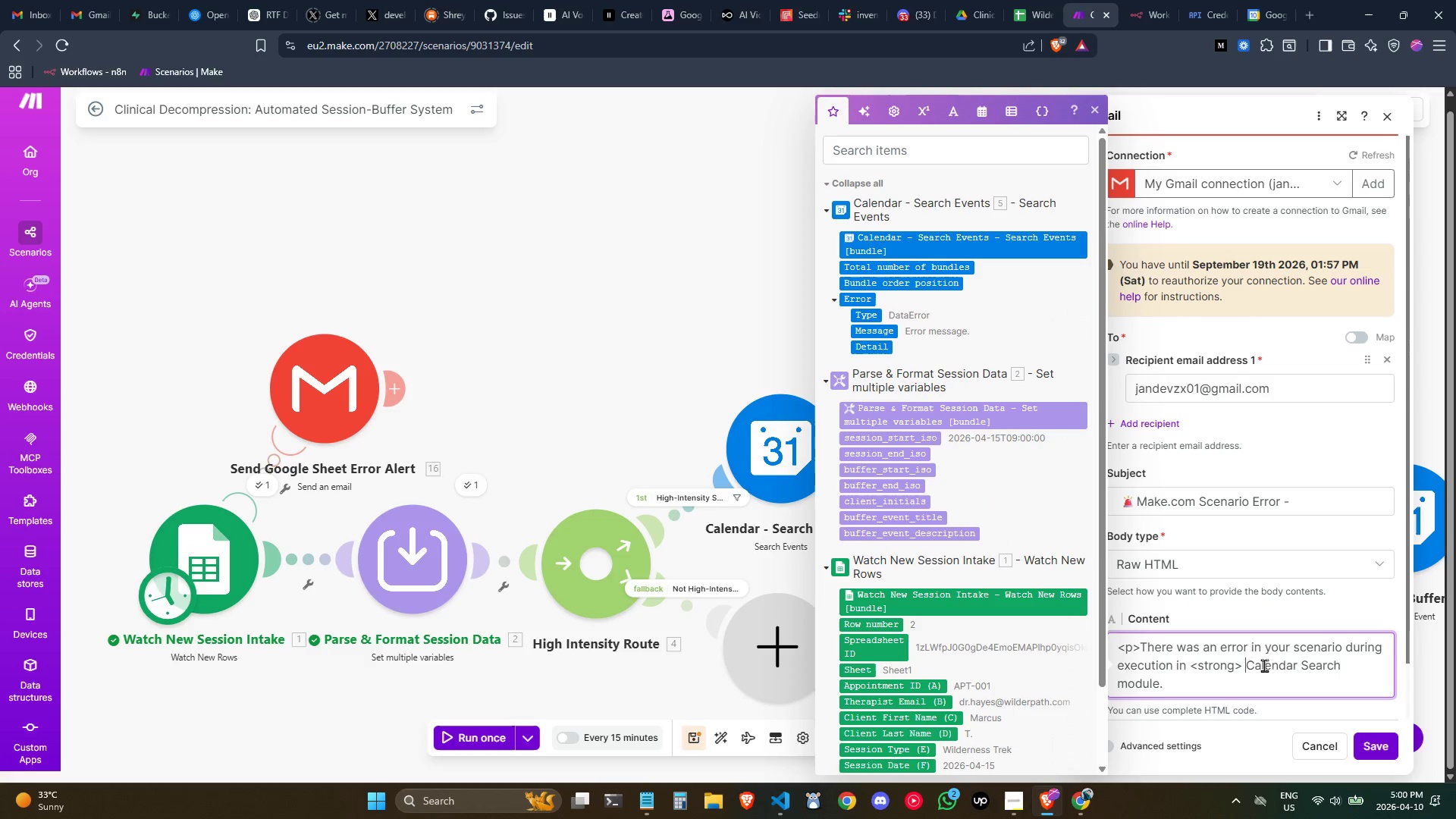 
key(Backspace)
 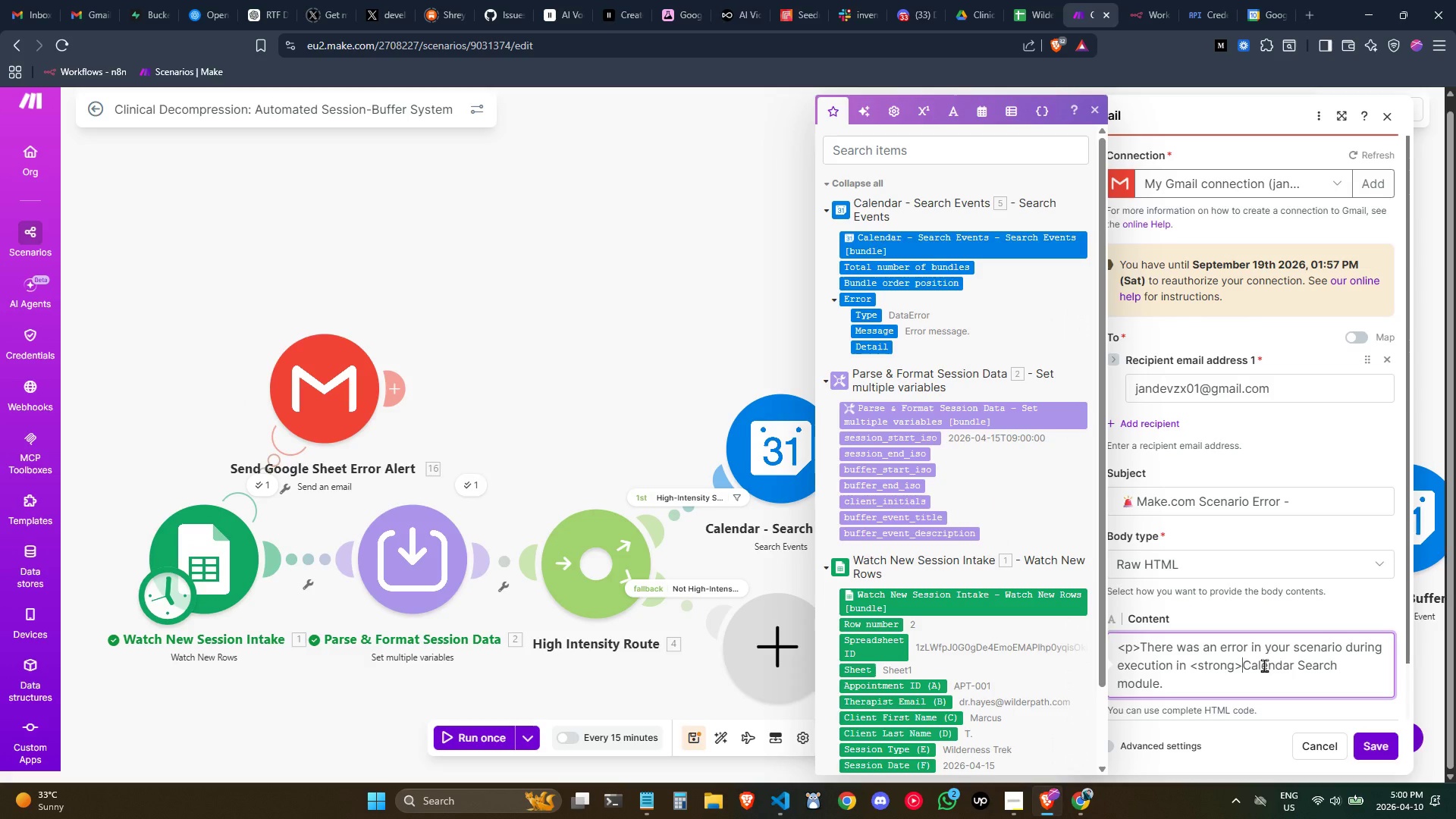 
key(Control+ArrowRight)
 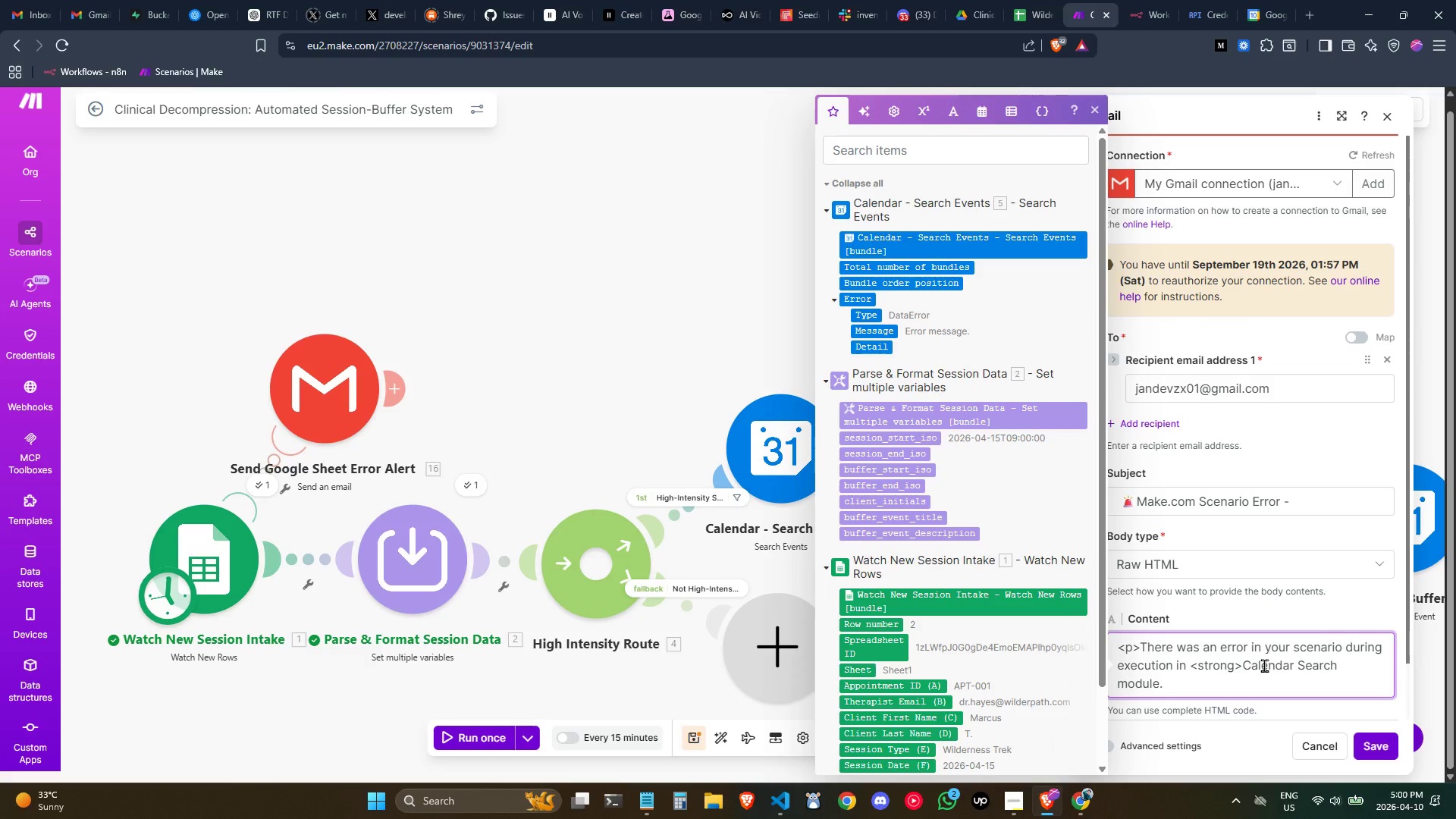 
key(Control+ArrowRight)
 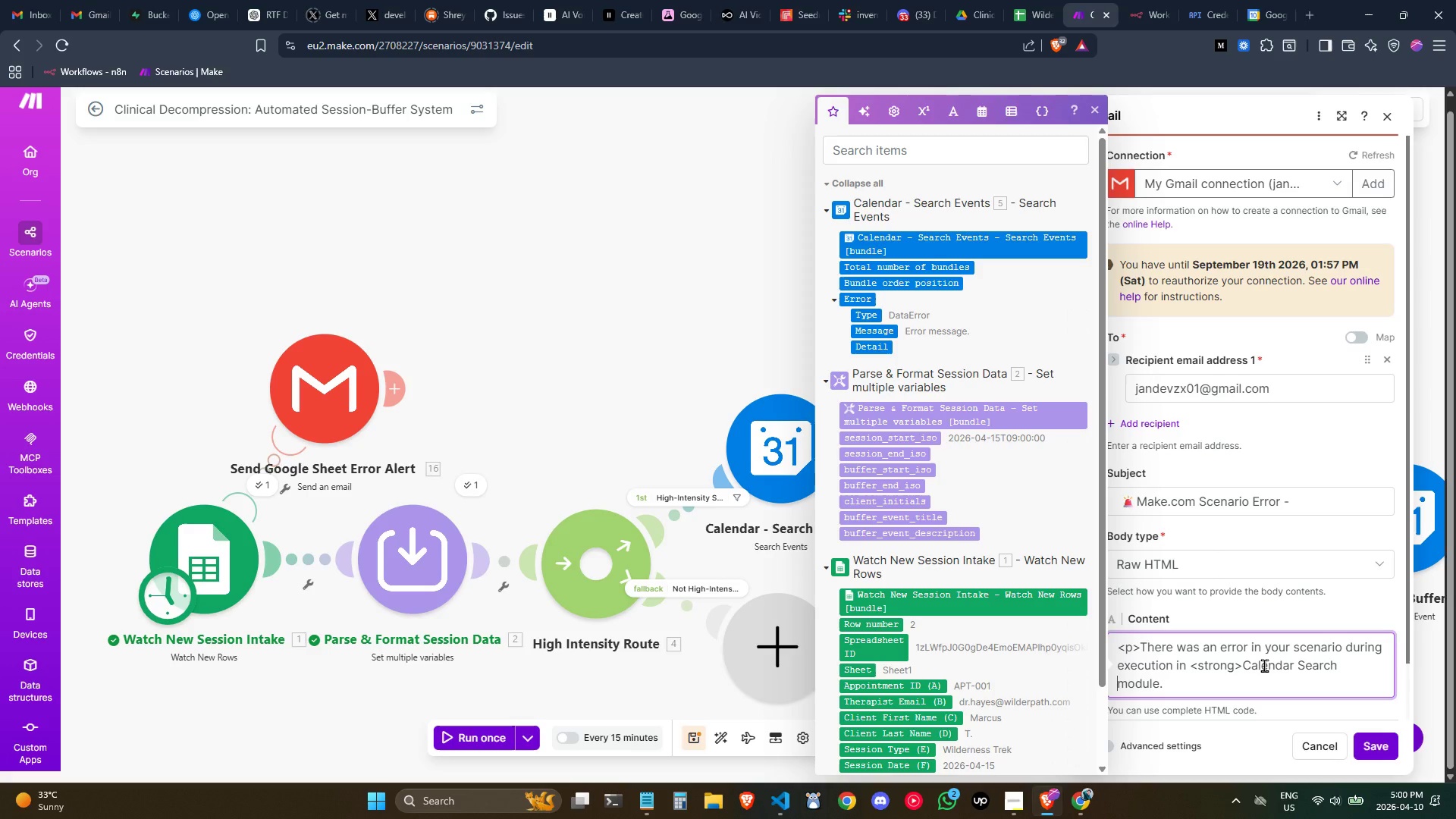 
key(Control+ArrowLeft)
 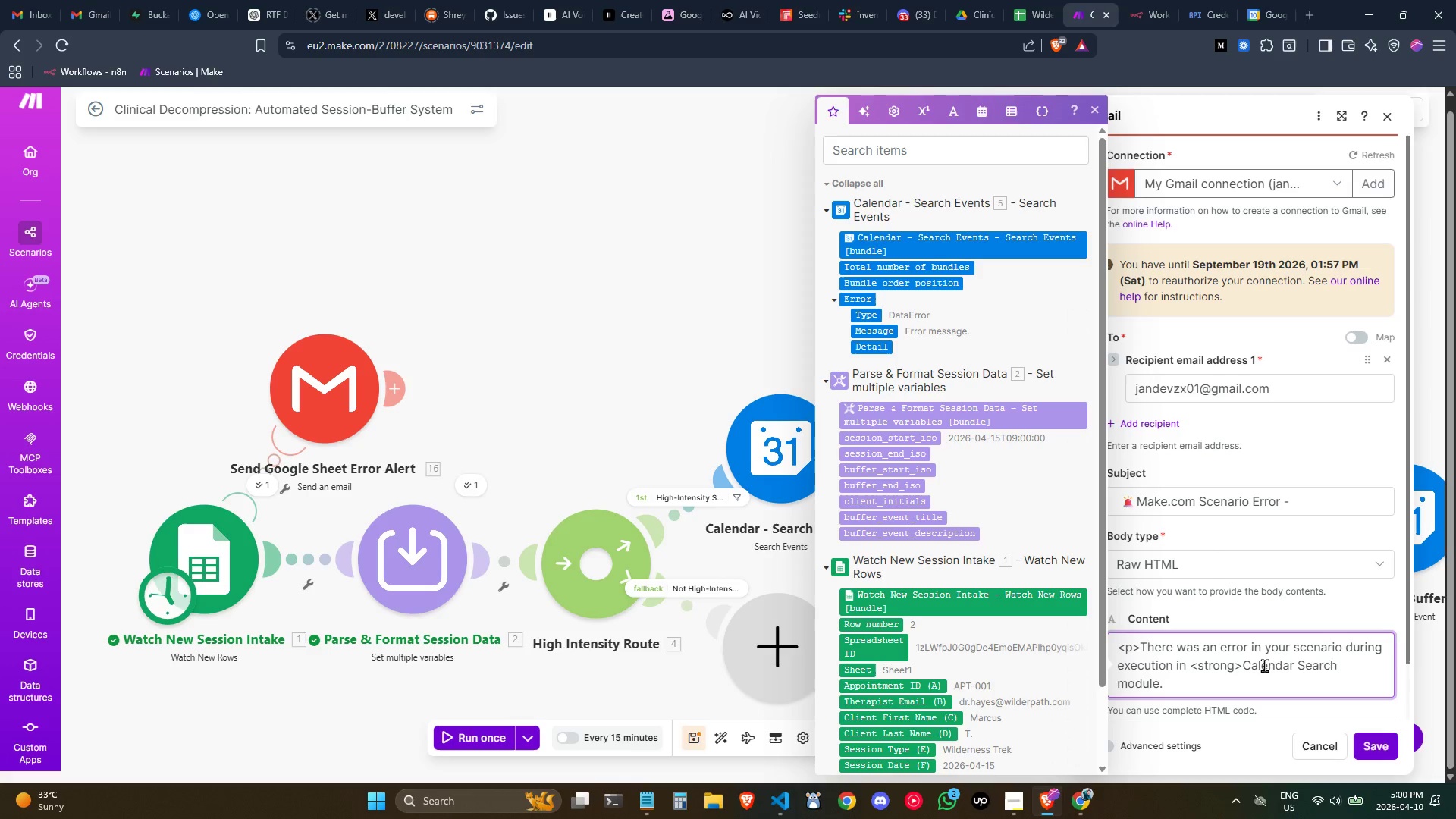 
key(Minus)
 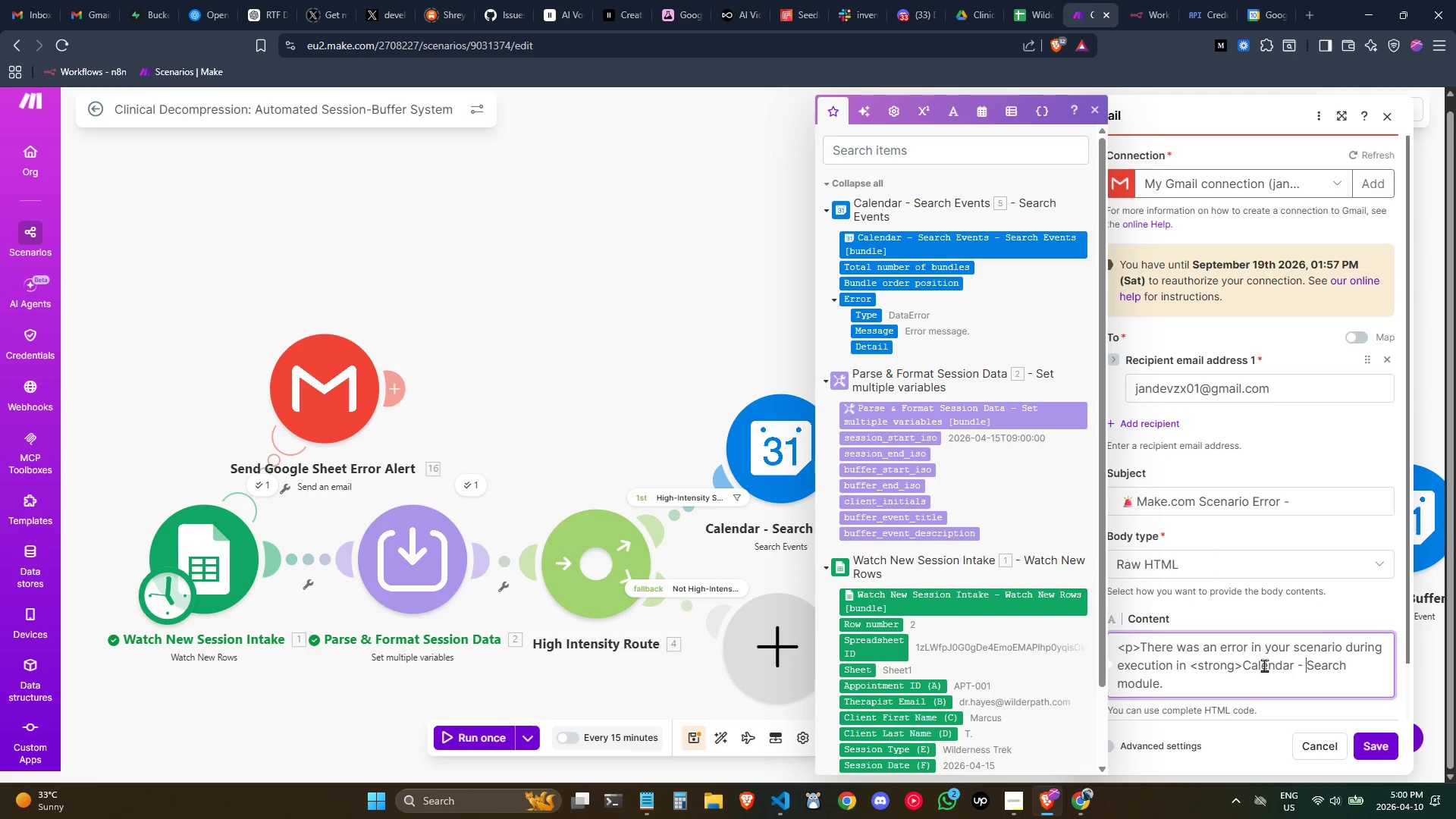 
key(Space)
 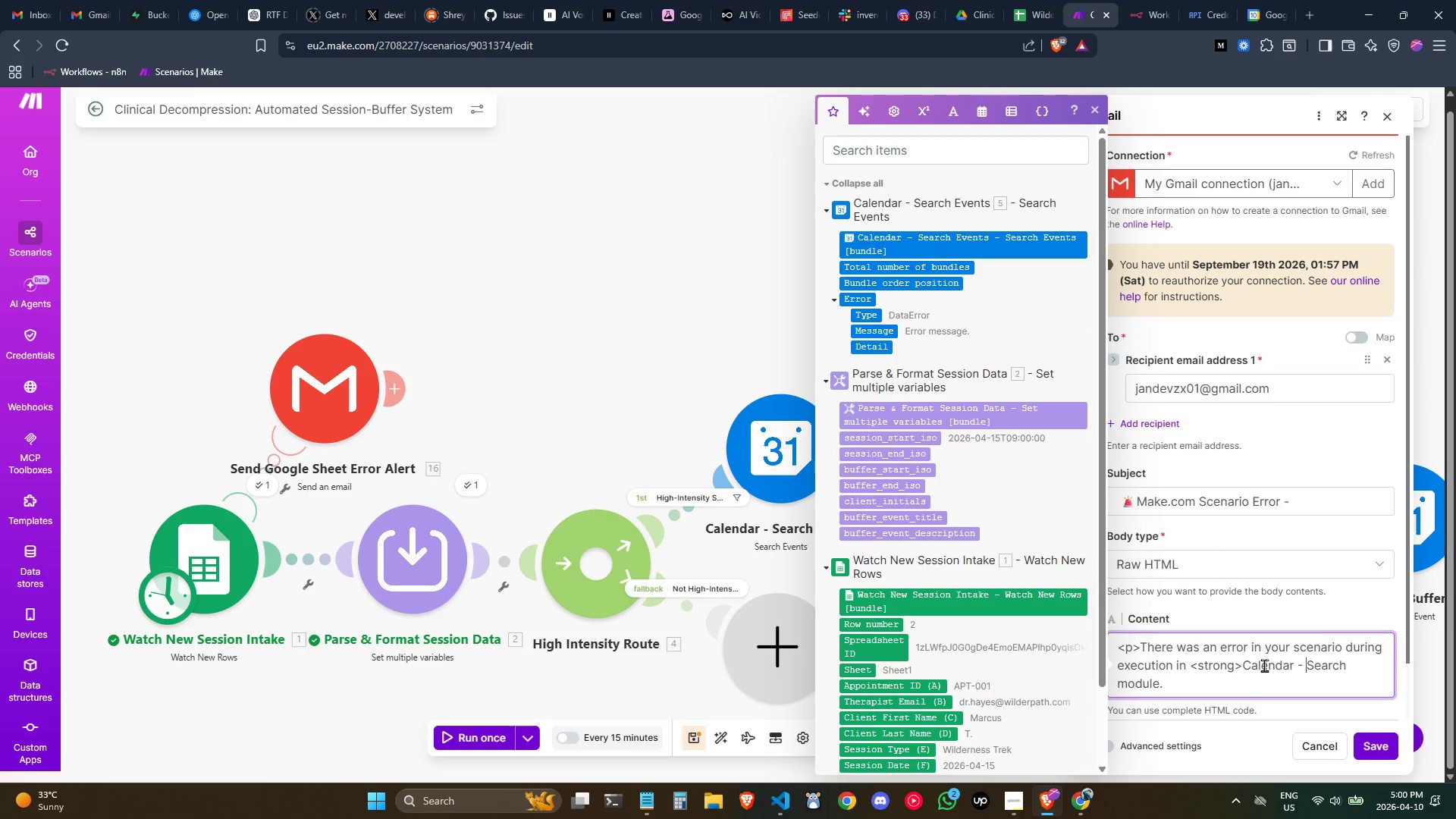 
key(Alt+AltLeft)
 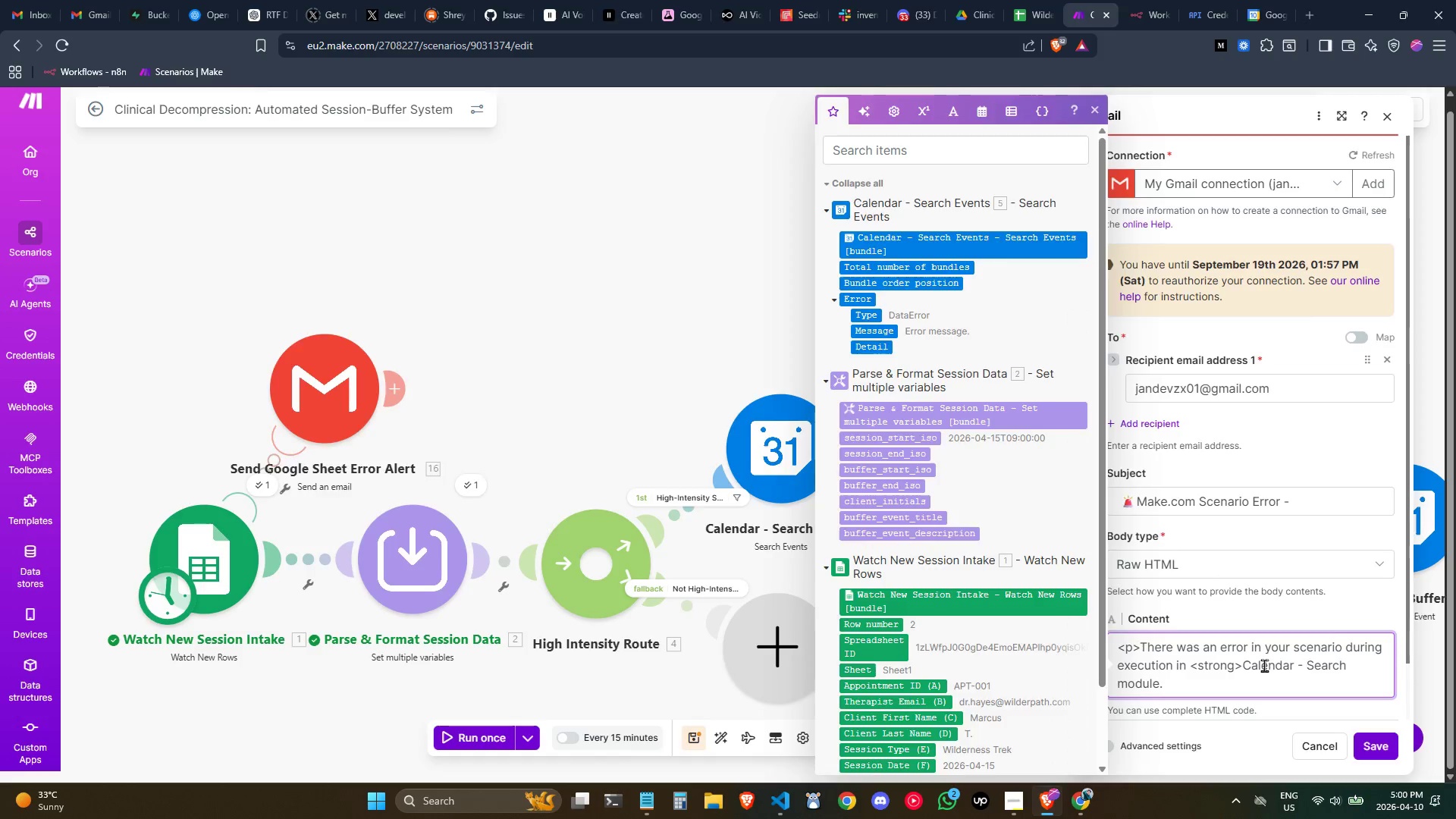 
key(Alt+Tab)